 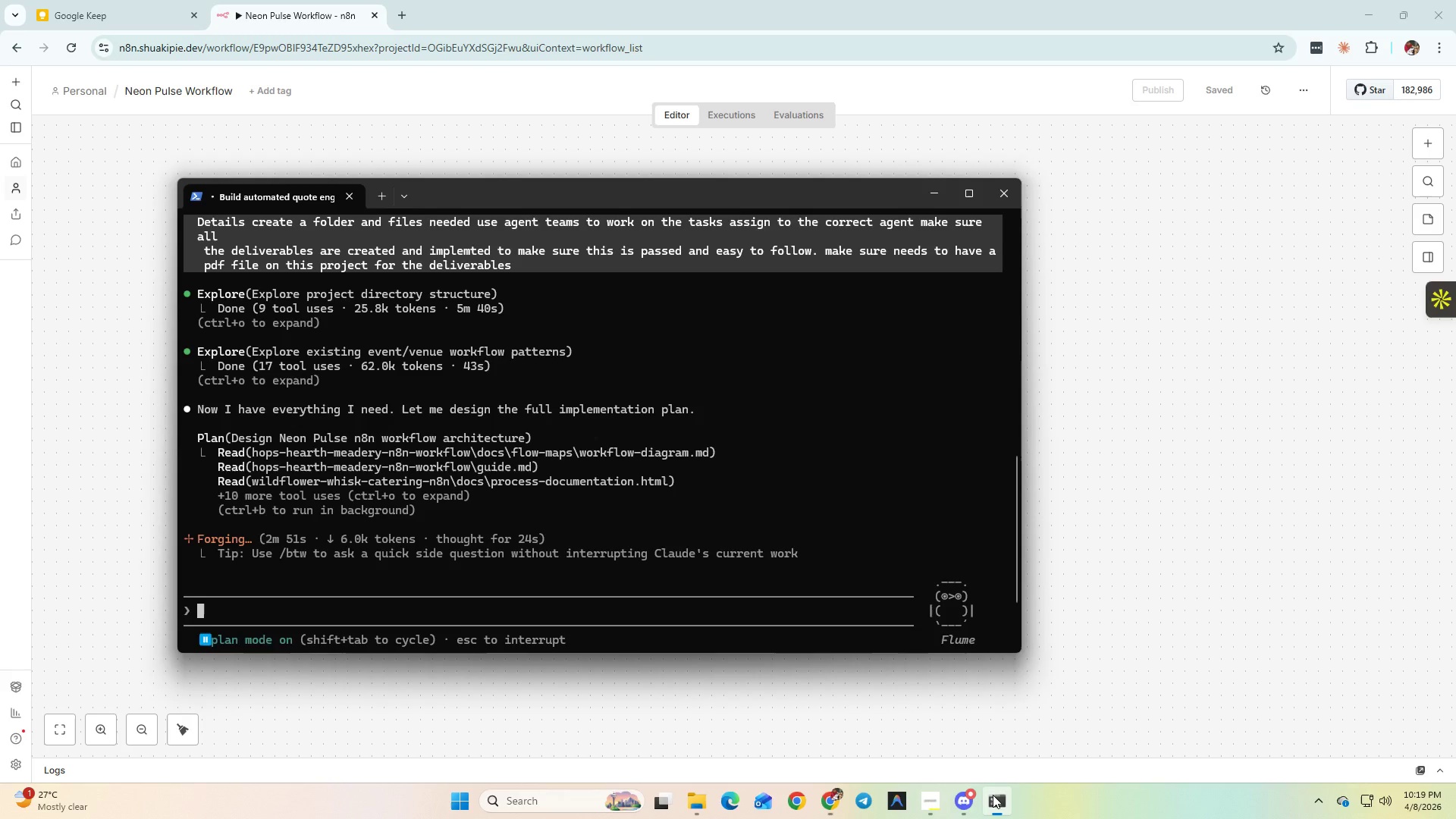 
left_click([993, 795])
 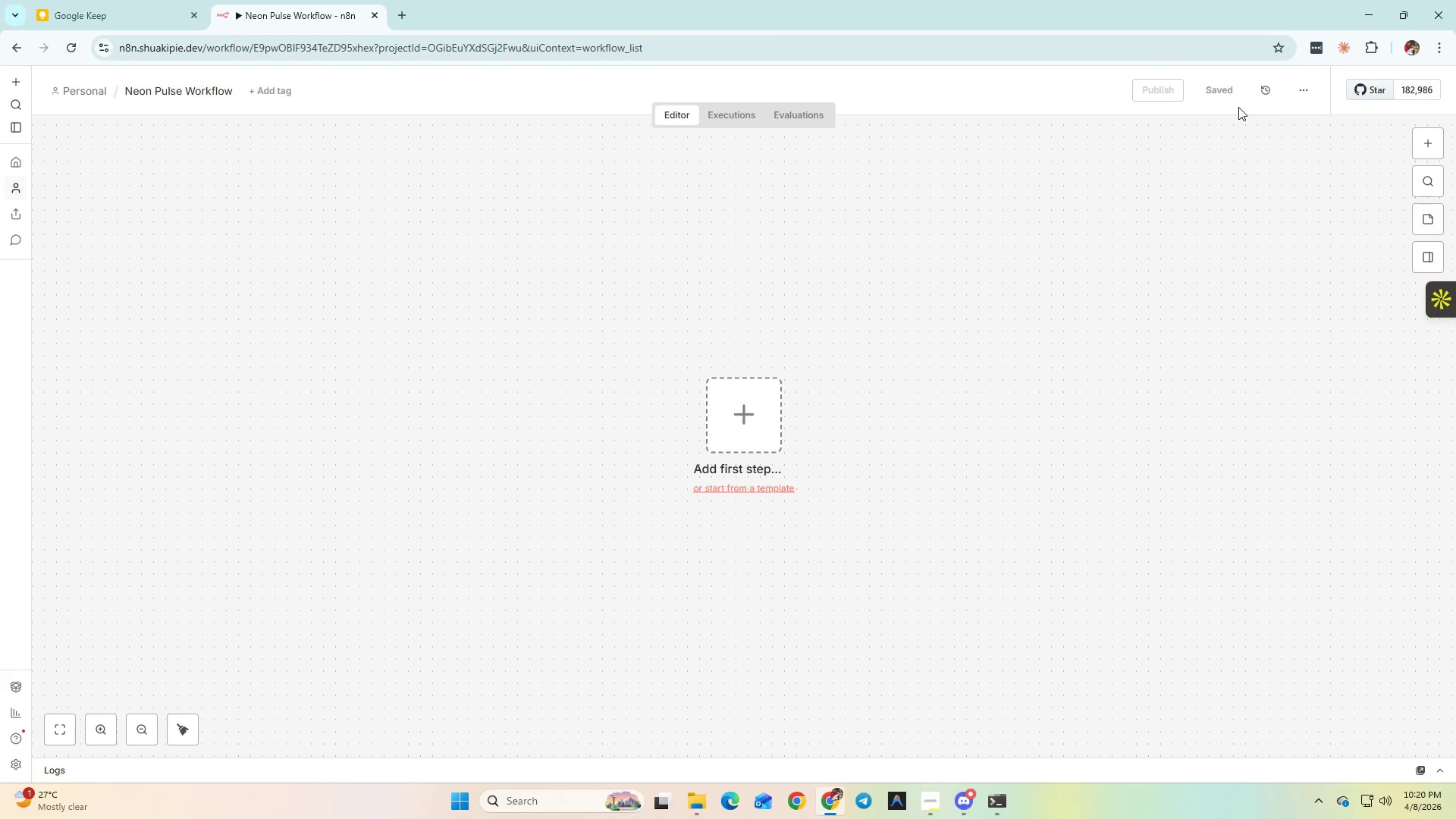 
left_click([1299, 98])
 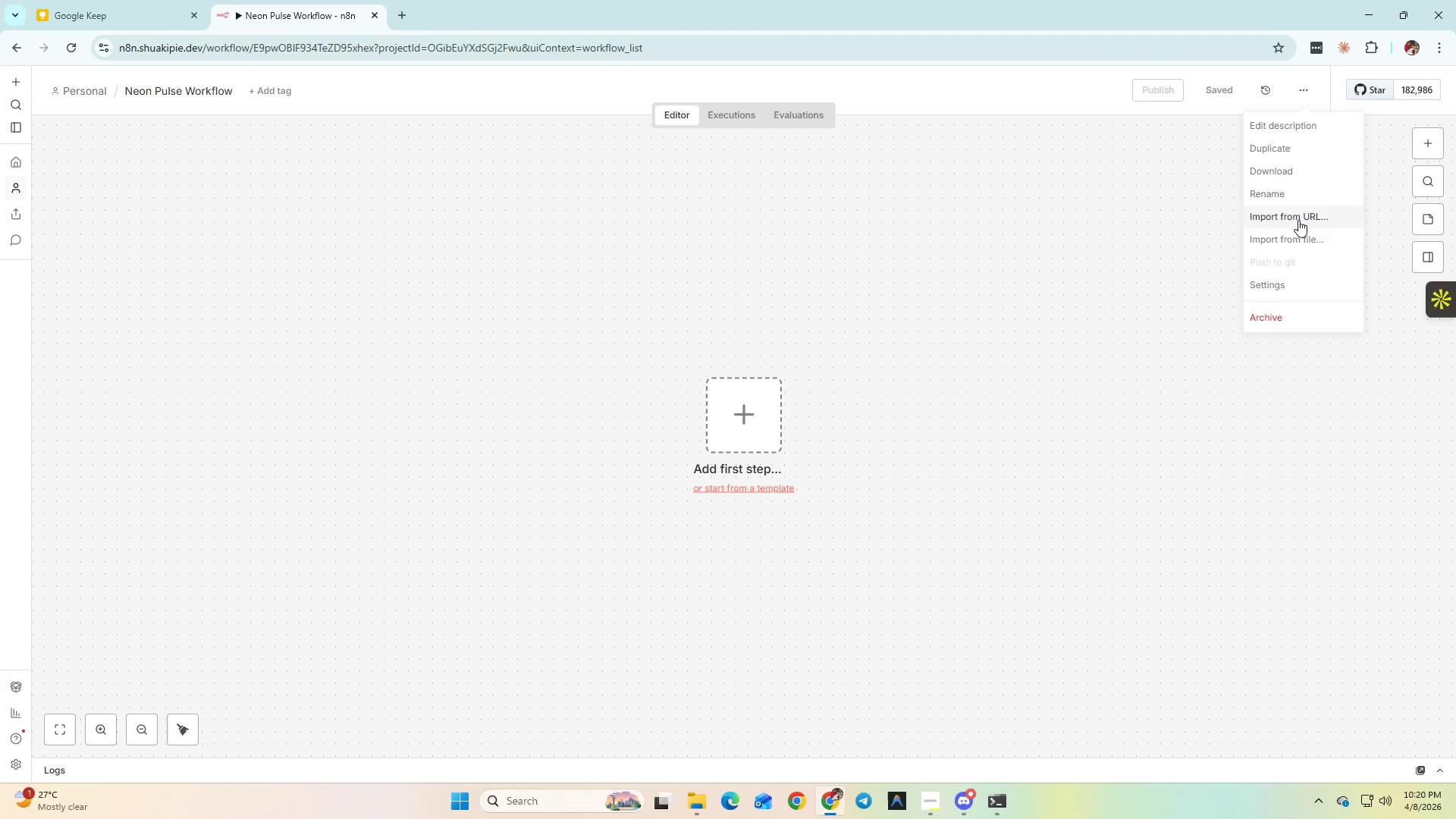 
left_click([1303, 231])
 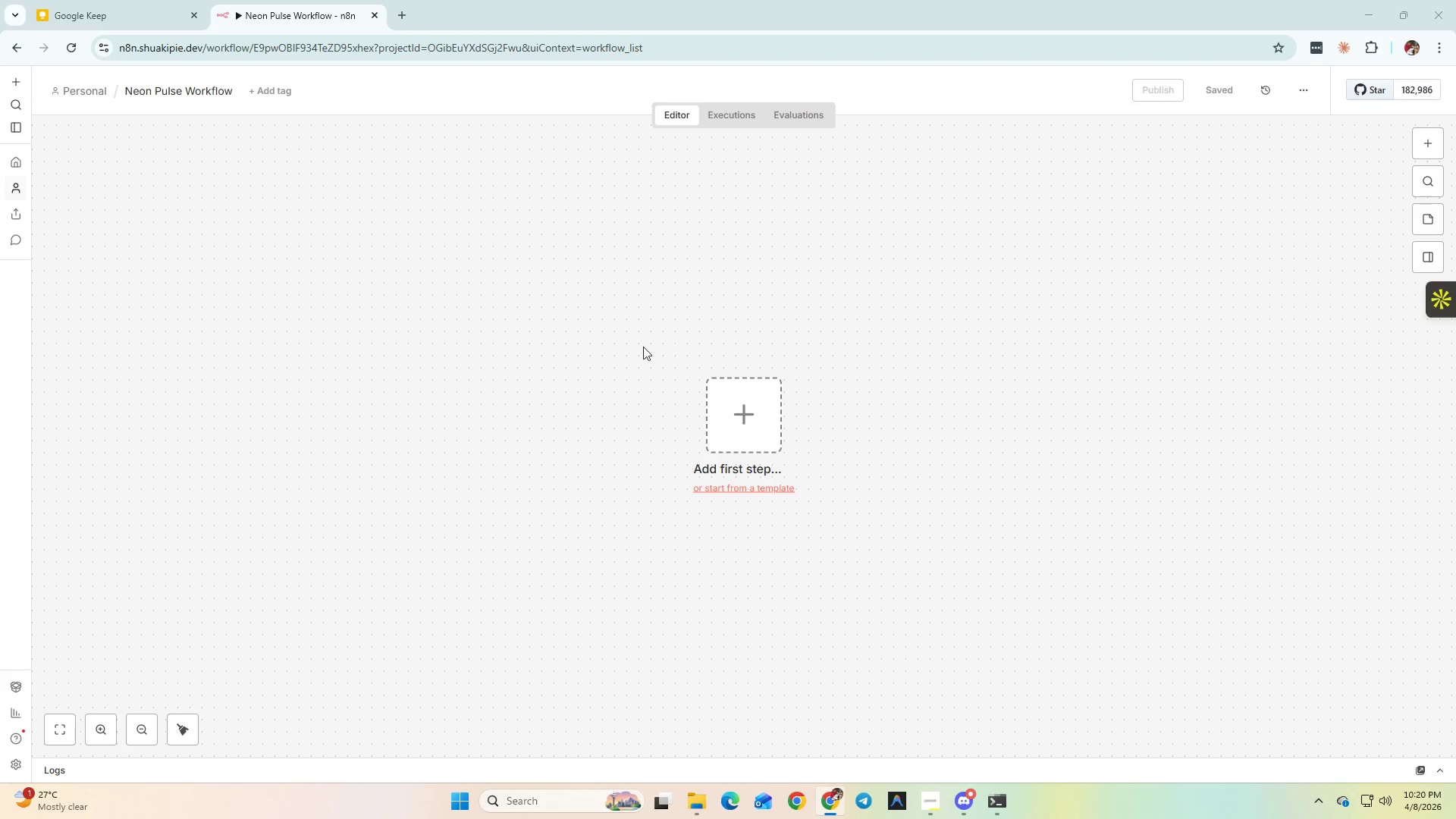 
scroll: coordinate [623, 351], scroll_direction: up, amount: 1.0
 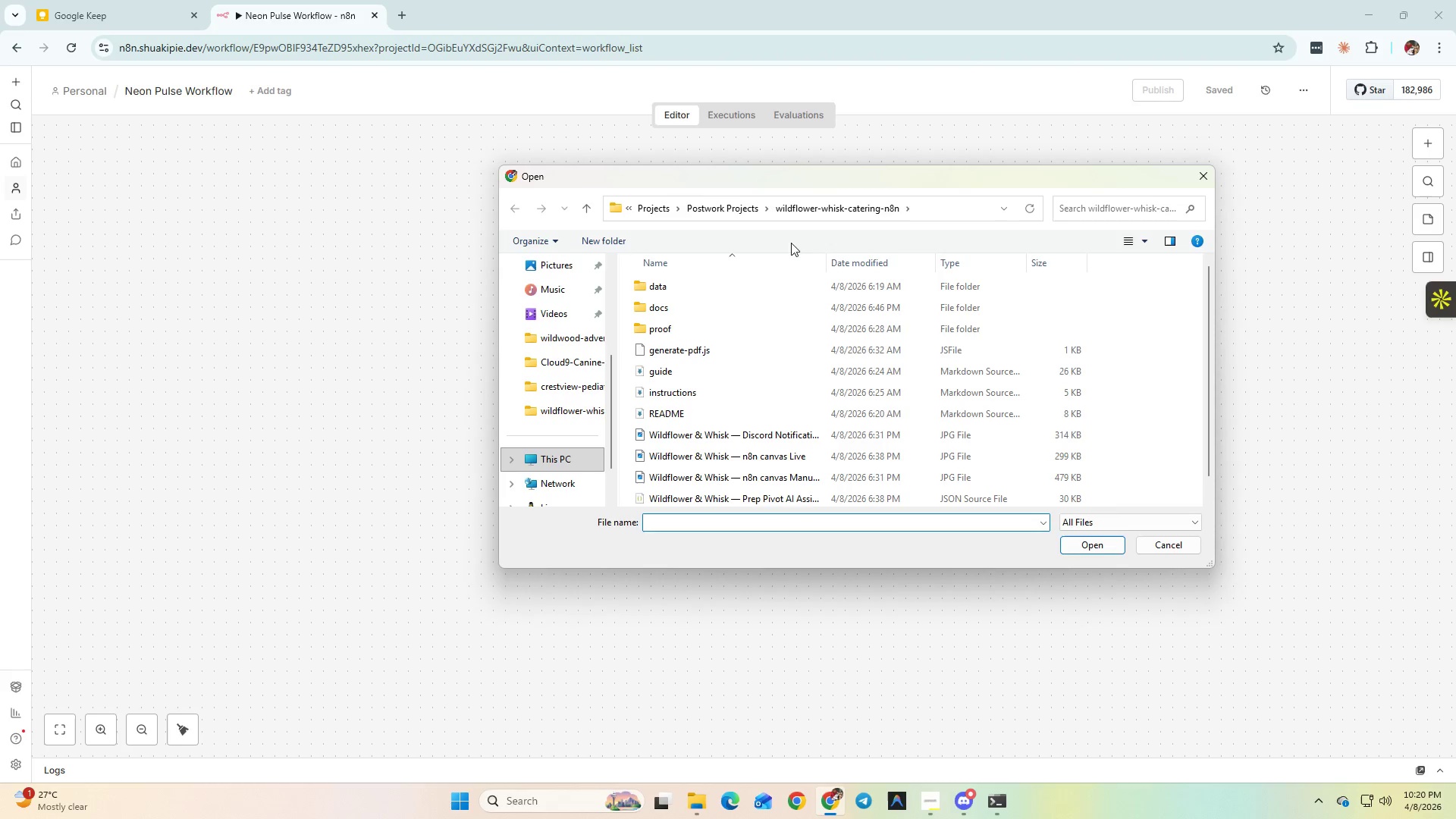 
left_click([753, 205])
 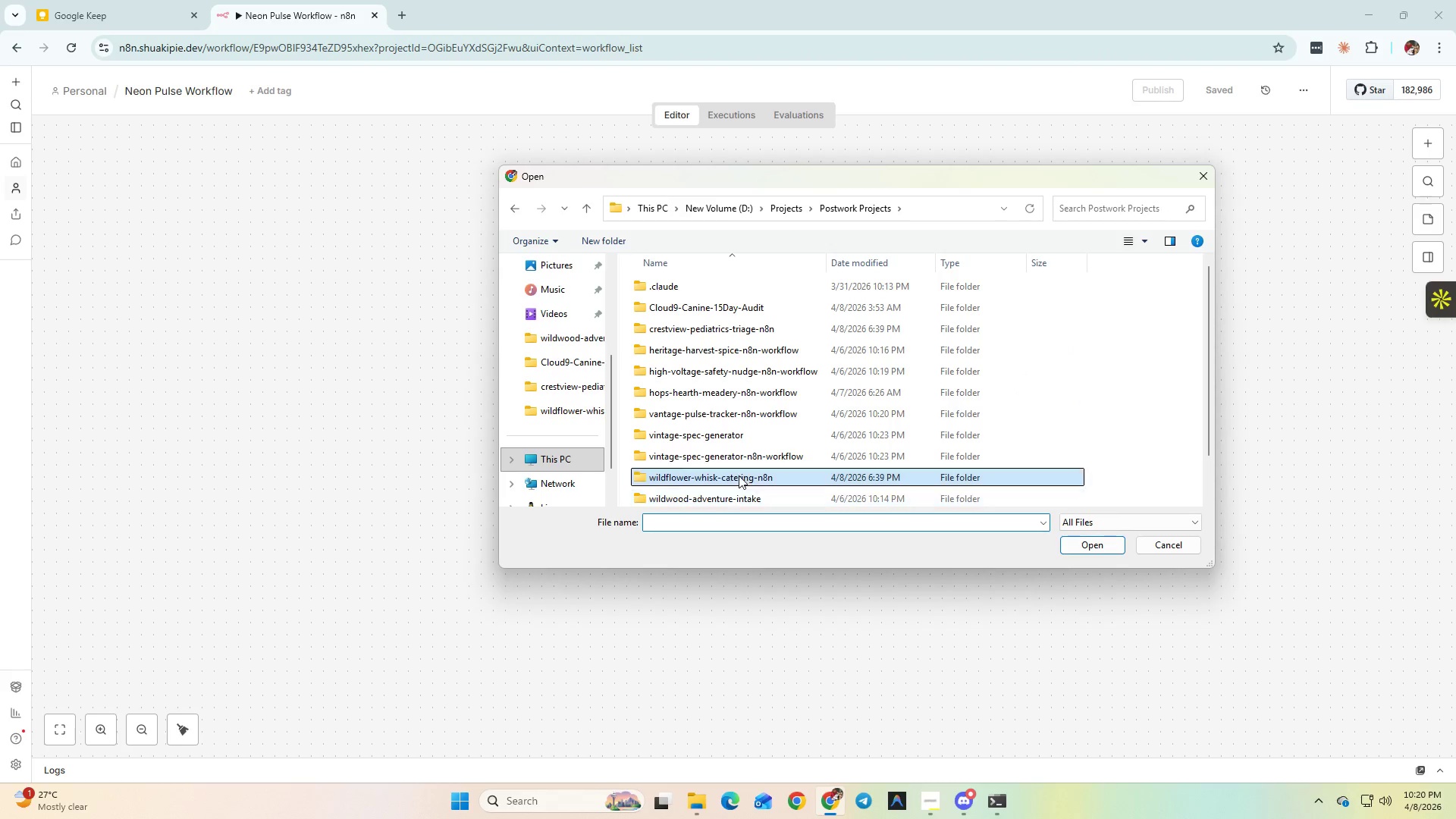 
scroll: coordinate [752, 441], scroll_direction: down, amount: 2.0
 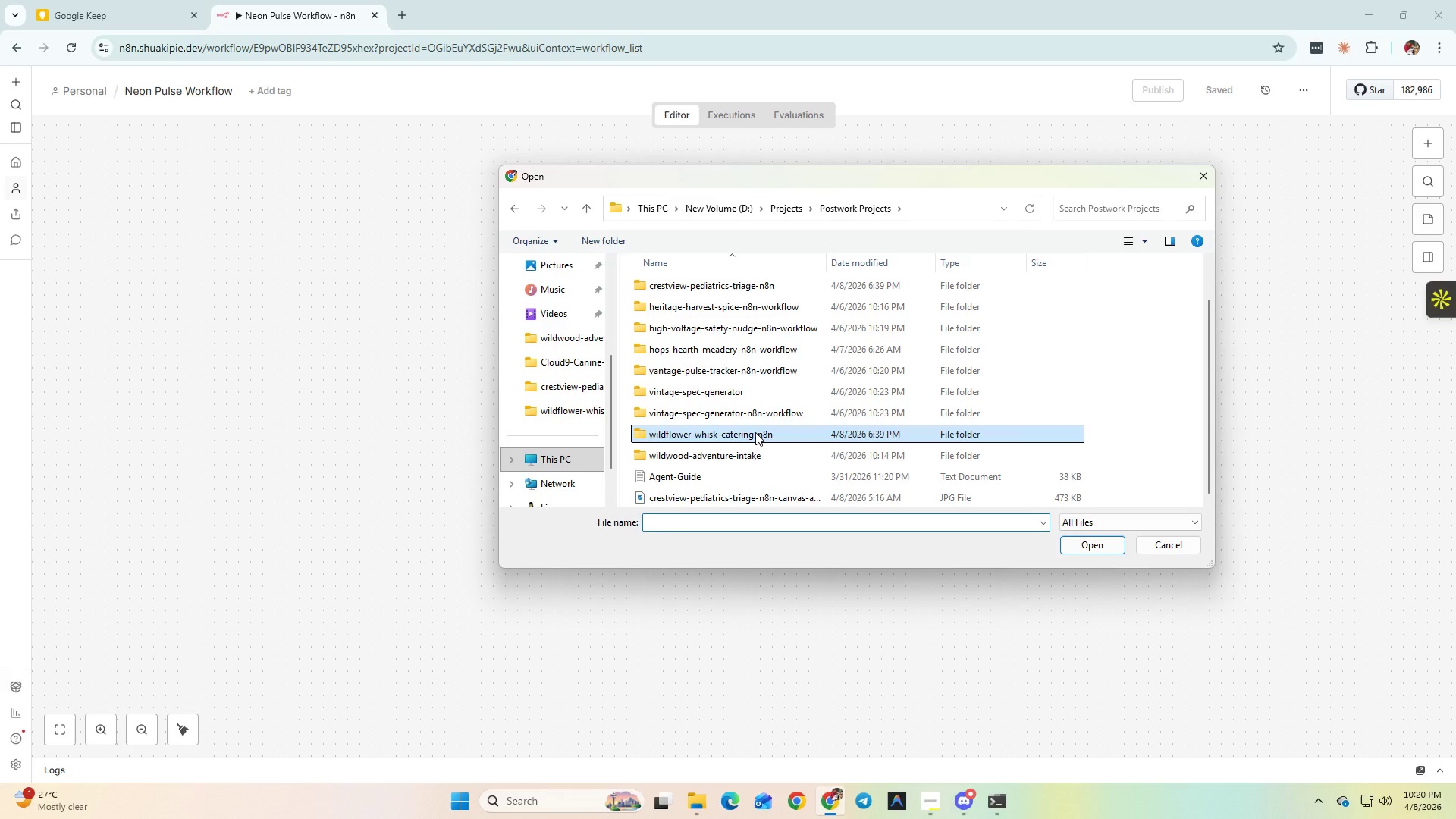 
scroll: coordinate [756, 428], scroll_direction: up, amount: 3.0
 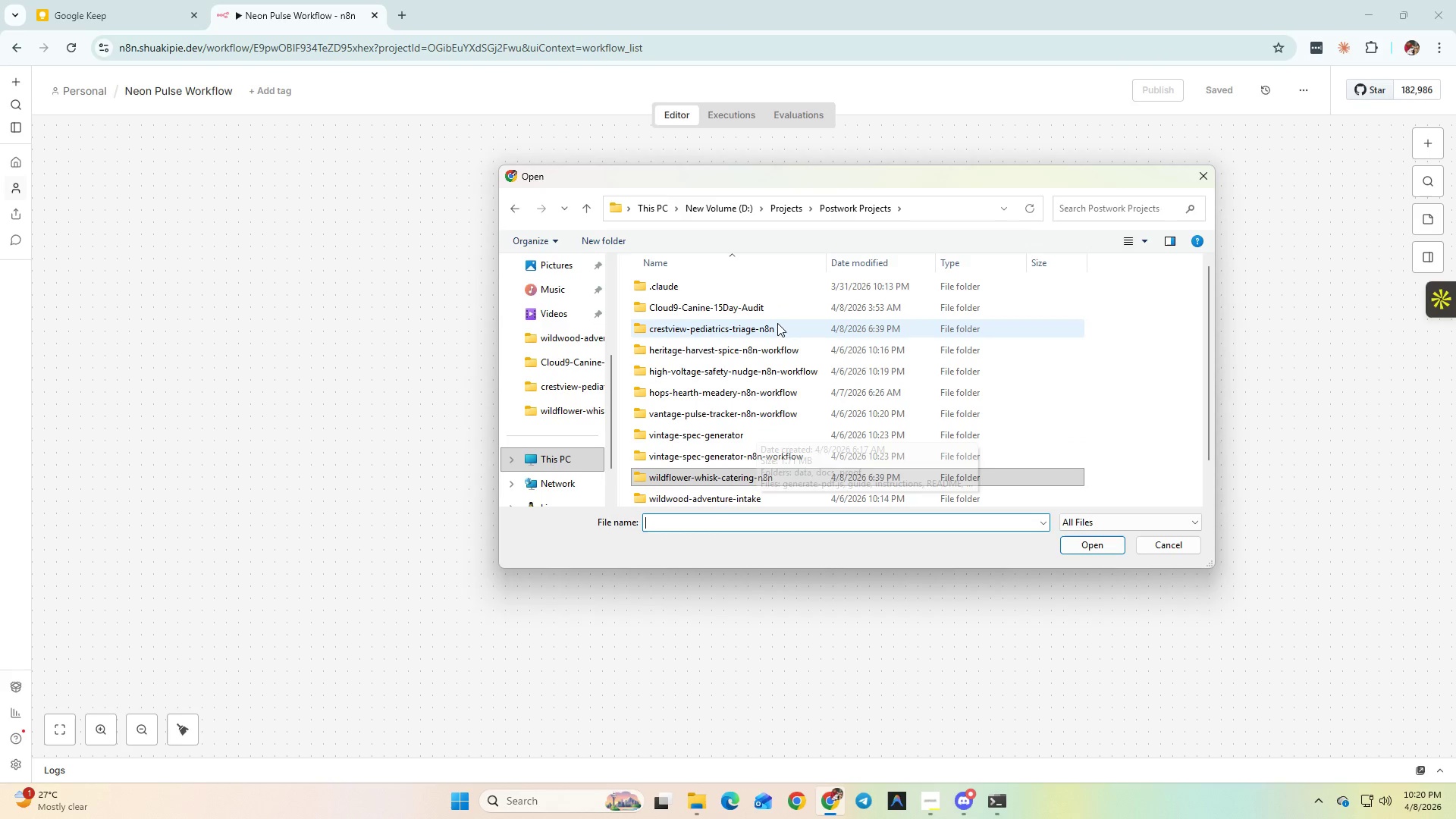 
scroll: coordinate [777, 343], scroll_direction: down, amount: 2.0
 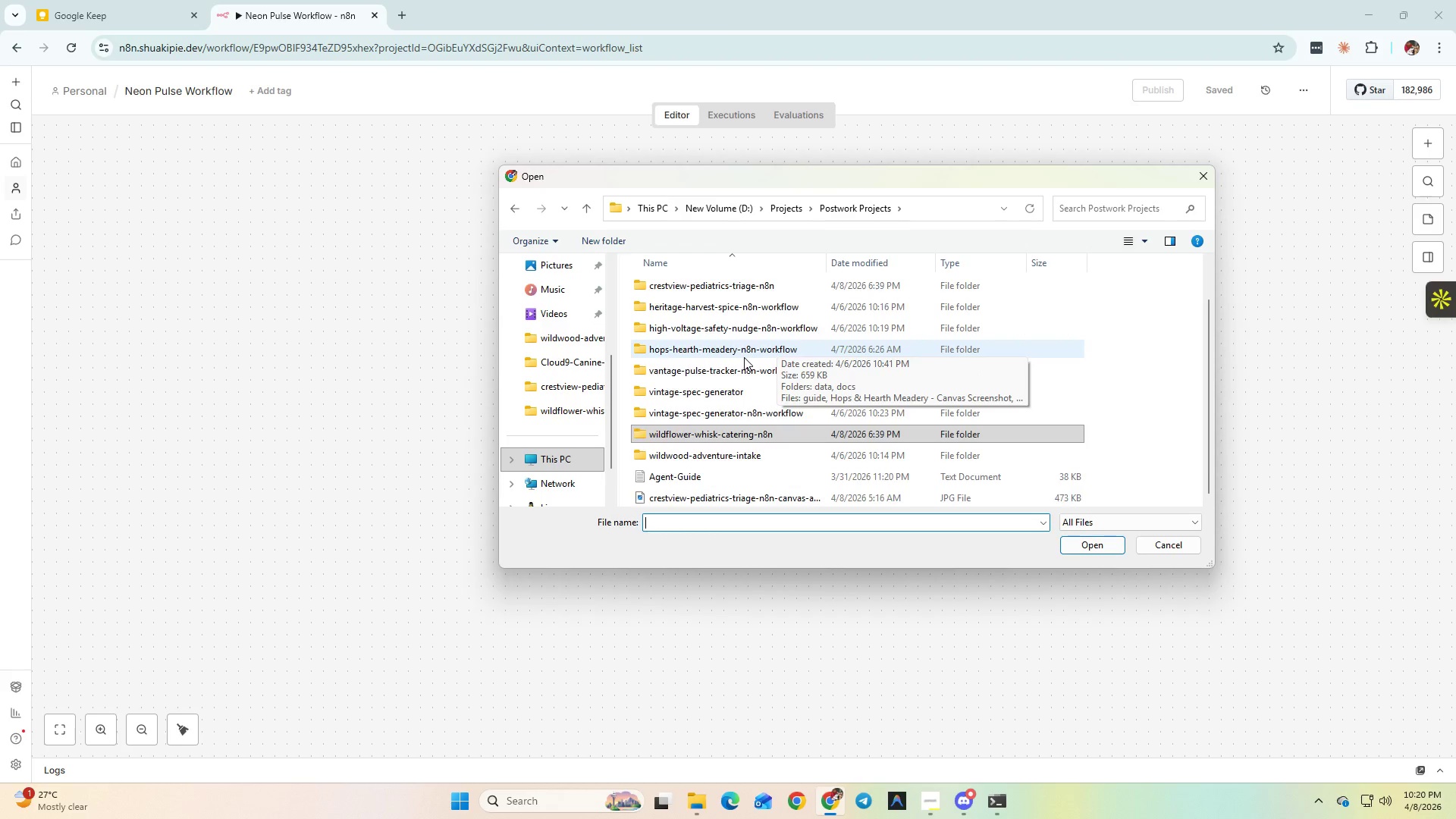 
scroll: coordinate [744, 357], scroll_direction: up, amount: 3.0
 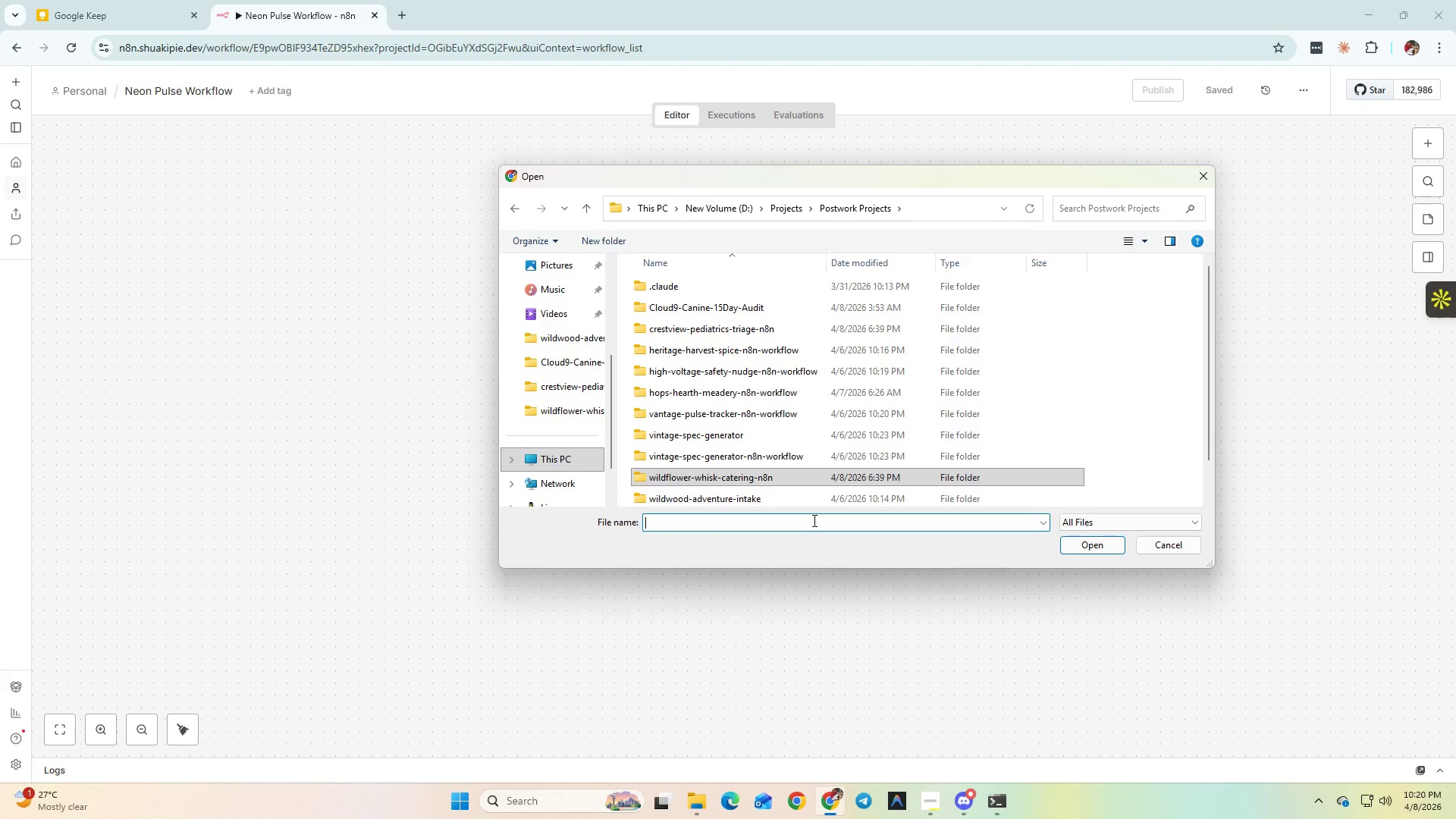 
wait(38.34)
 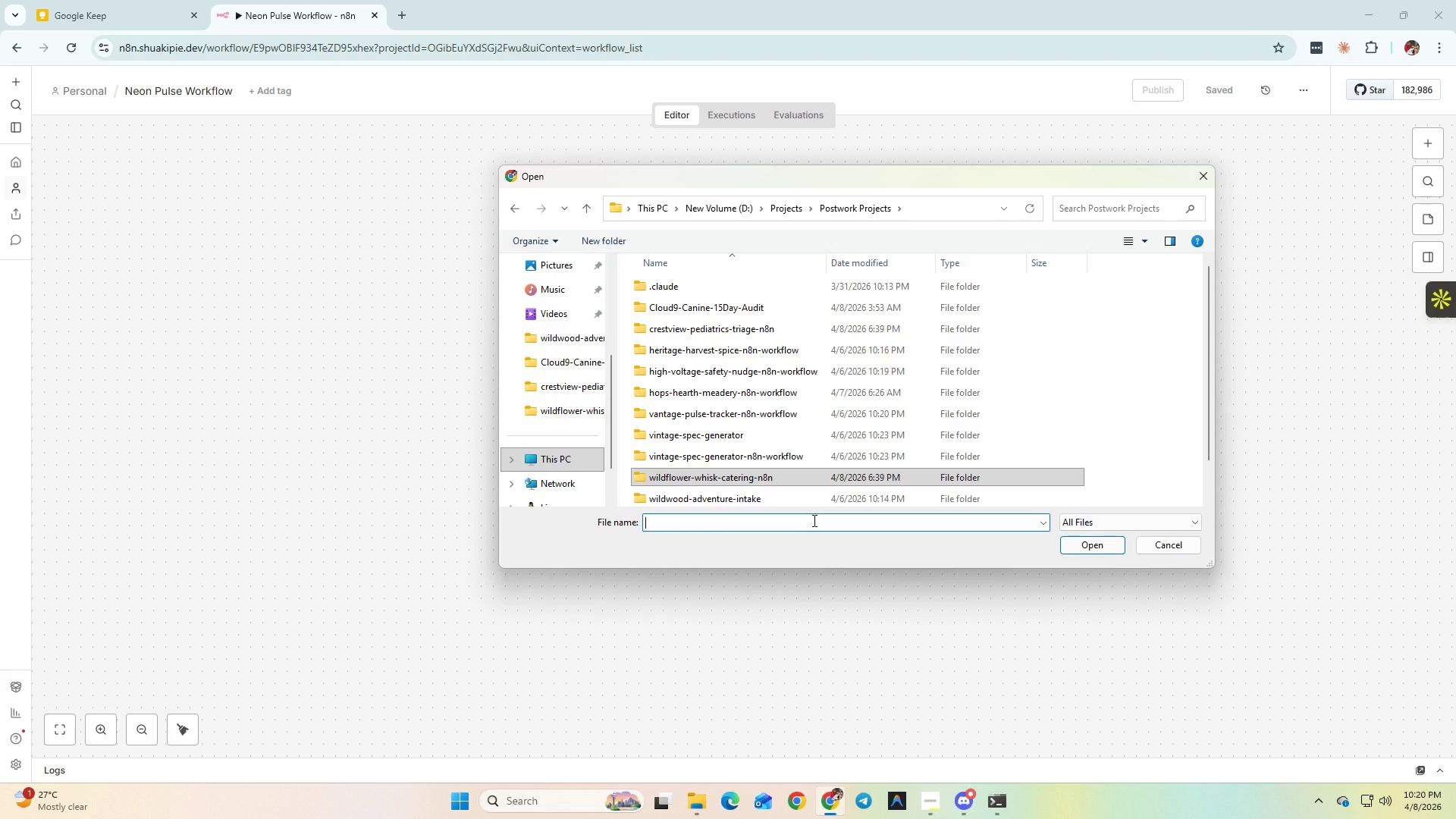 
scroll: coordinate [673, 524], scroll_direction: down, amount: 2.0
 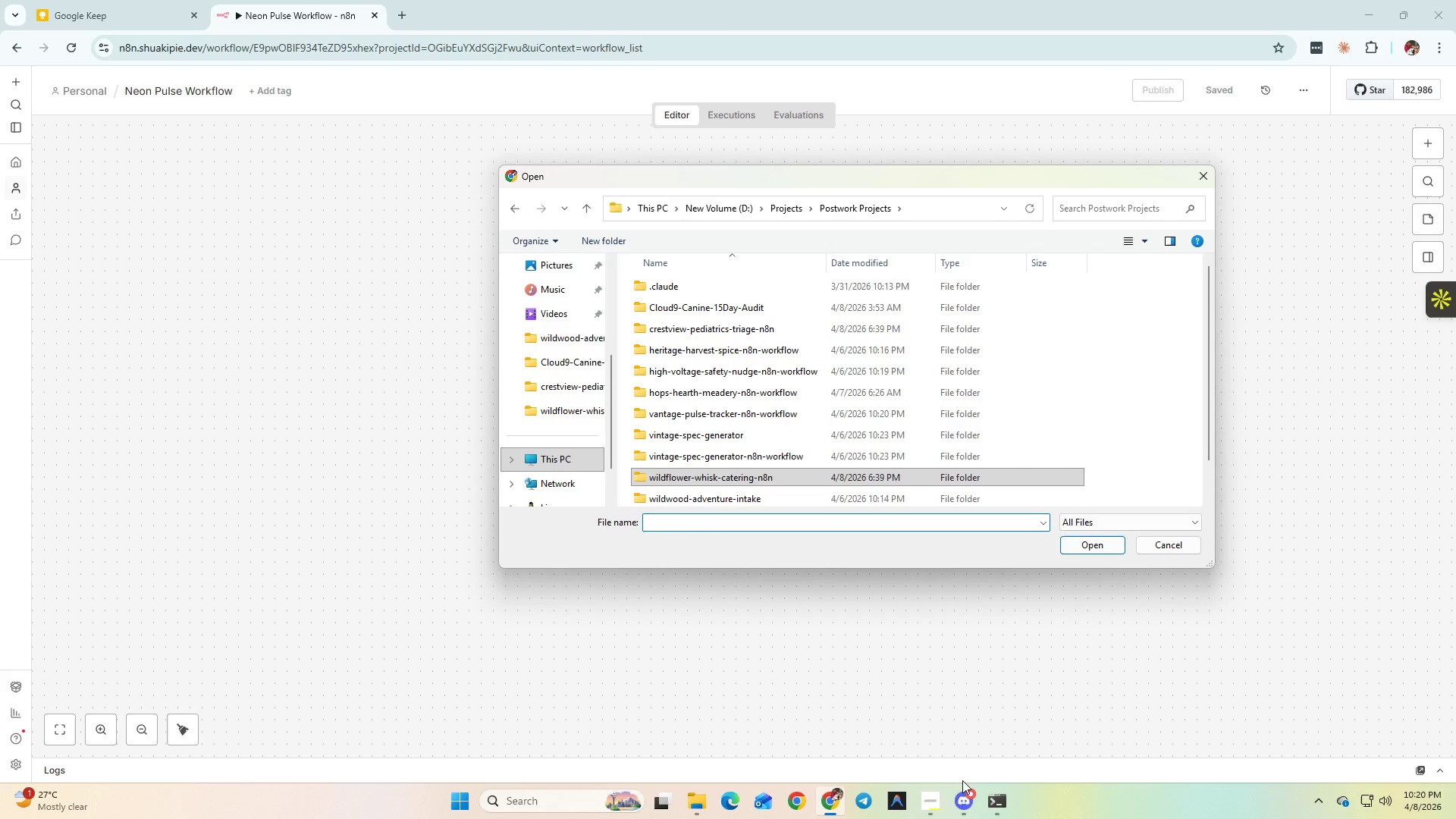 
left_click([938, 792])